 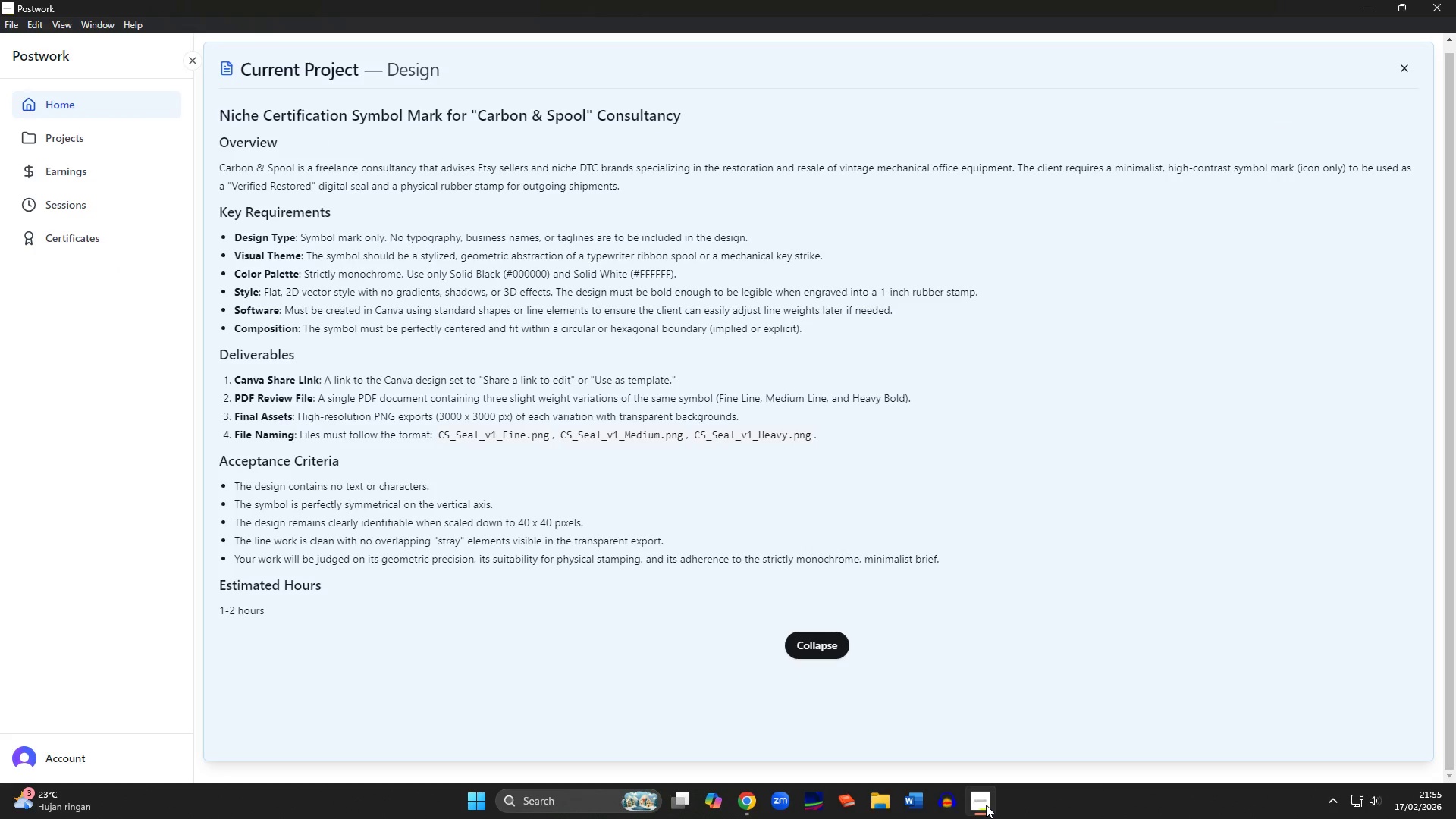 
left_click([738, 806])
 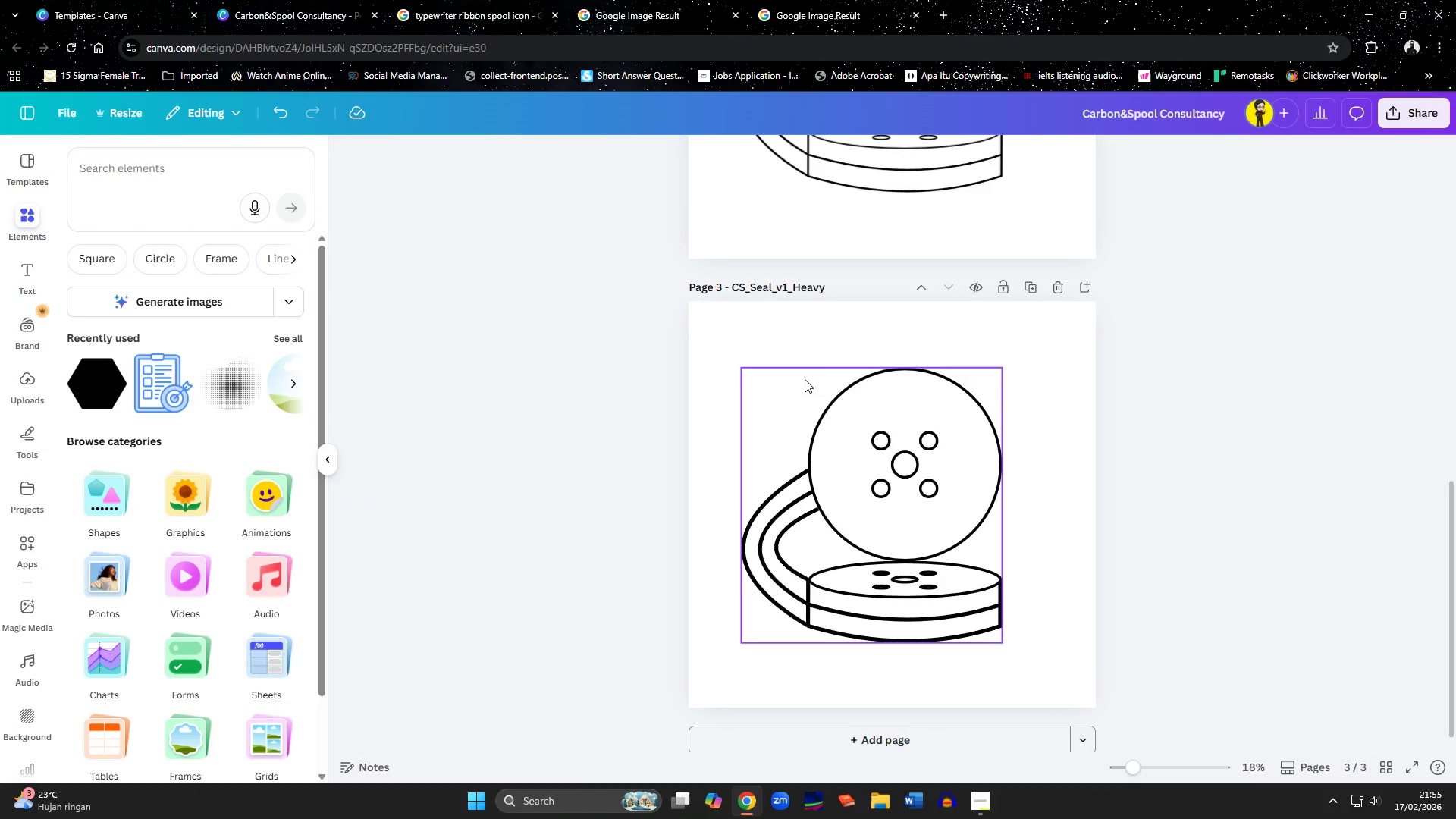 
left_click([847, 406])
 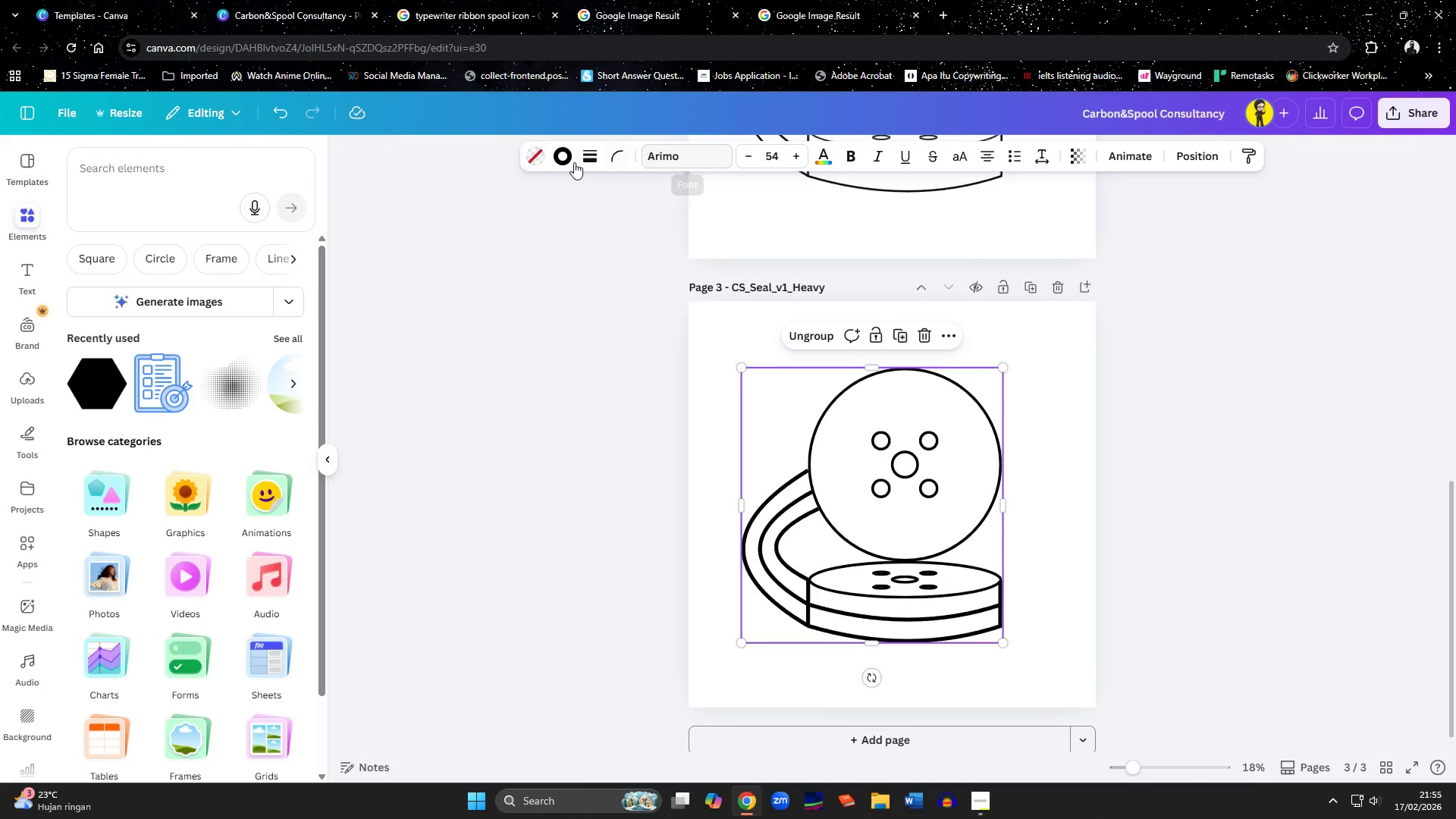 
left_click([566, 162])
 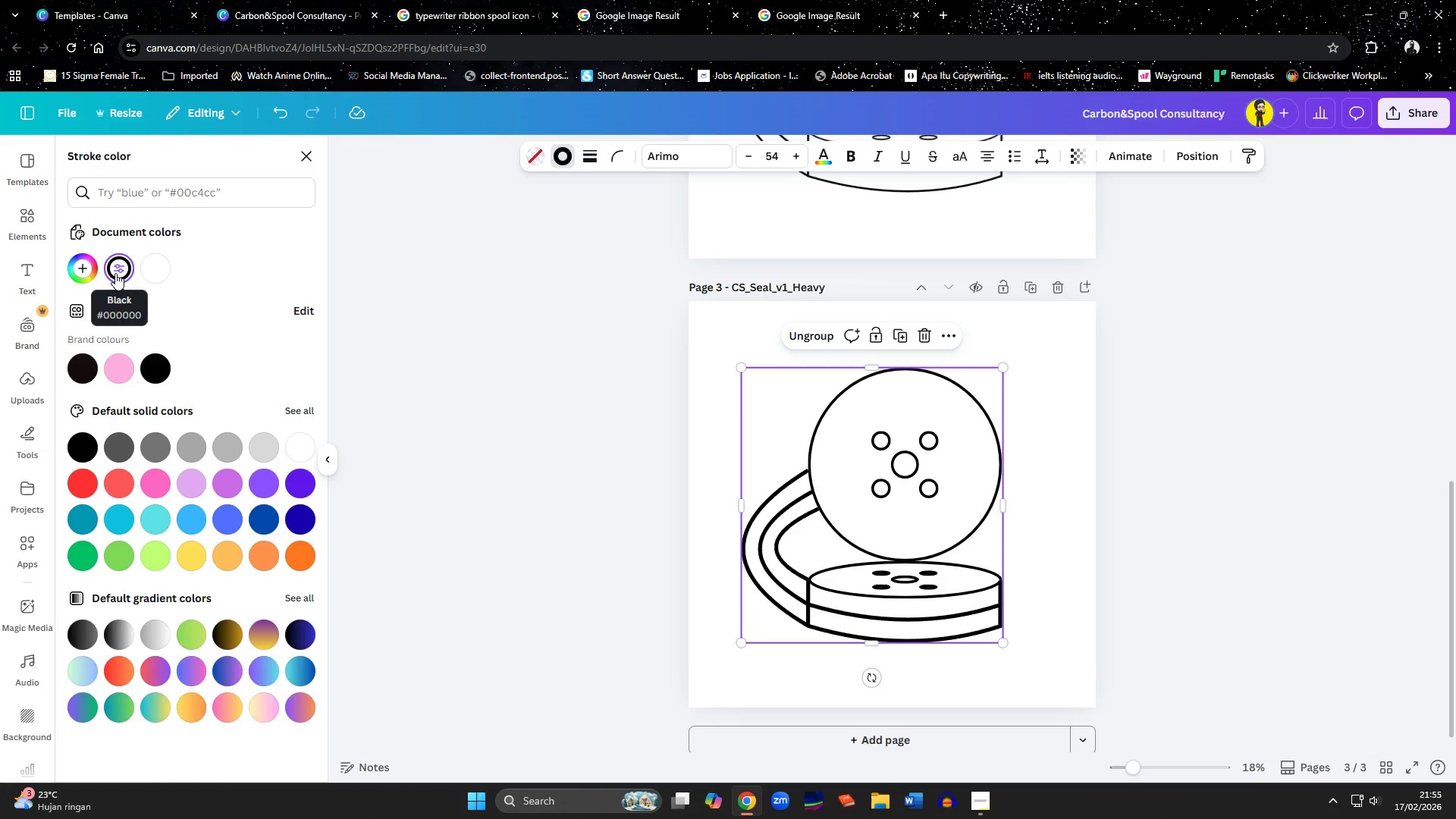 
left_click([448, 475])
 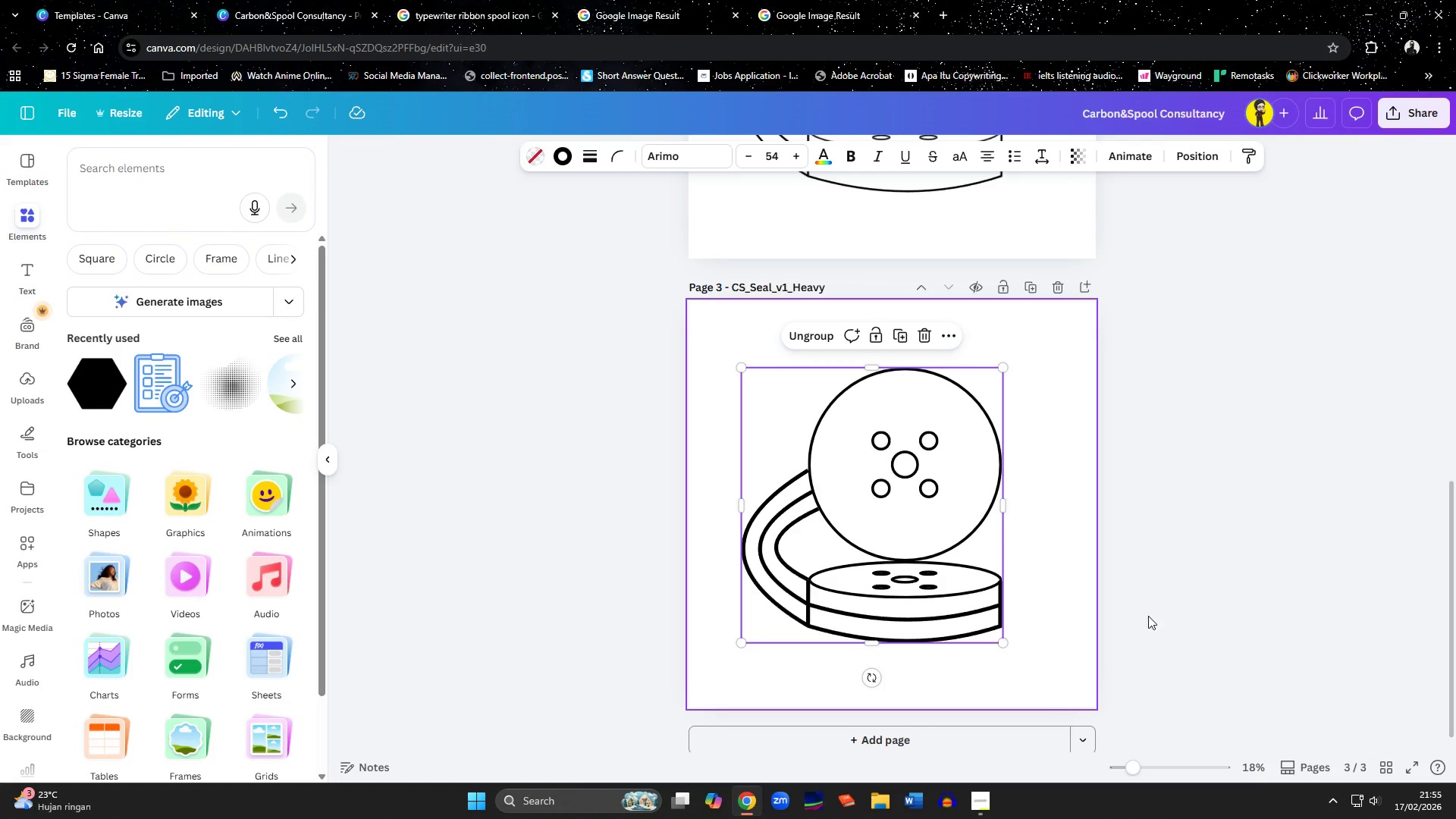 
left_click([1194, 603])
 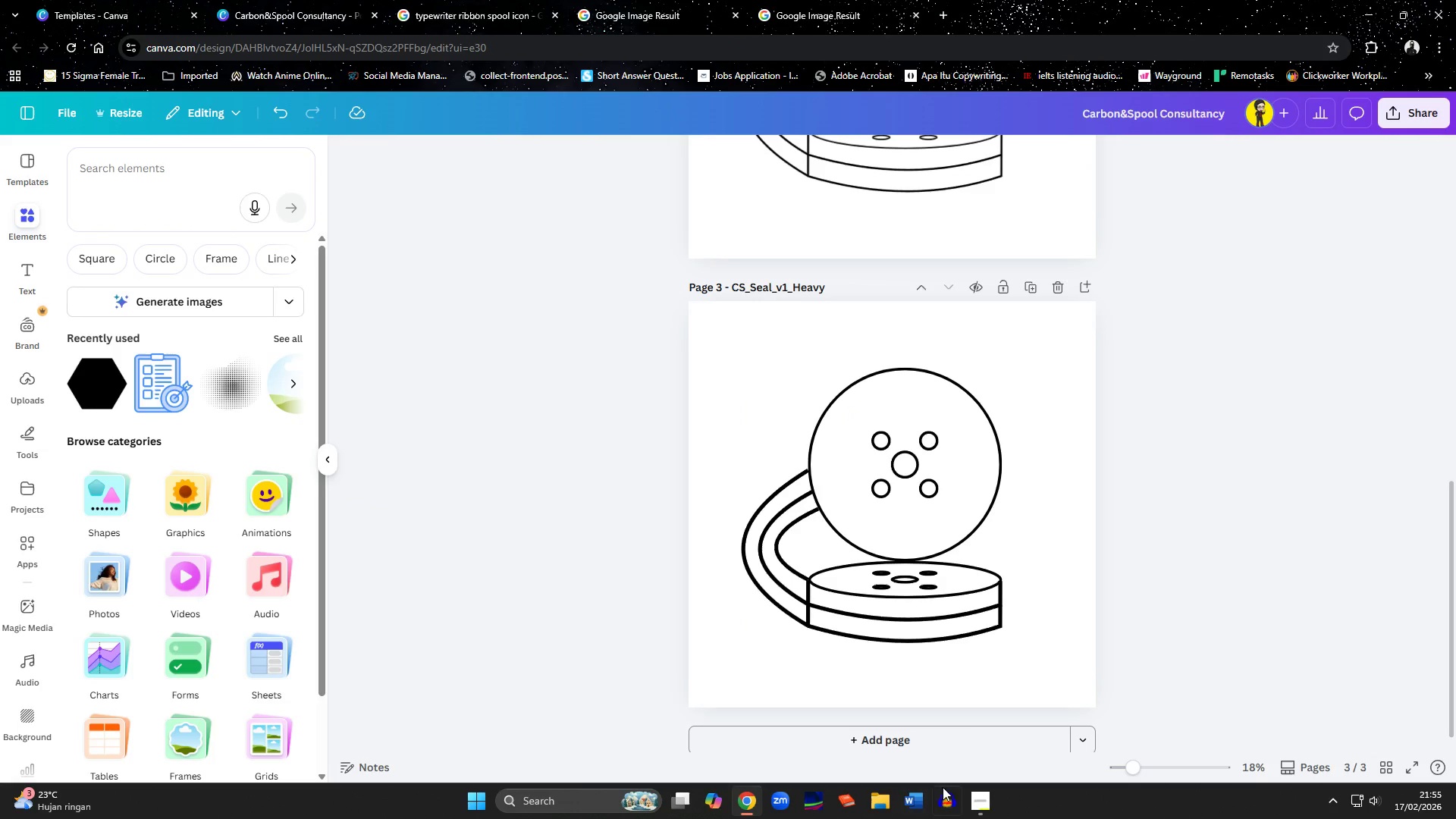 
left_click([987, 792])